 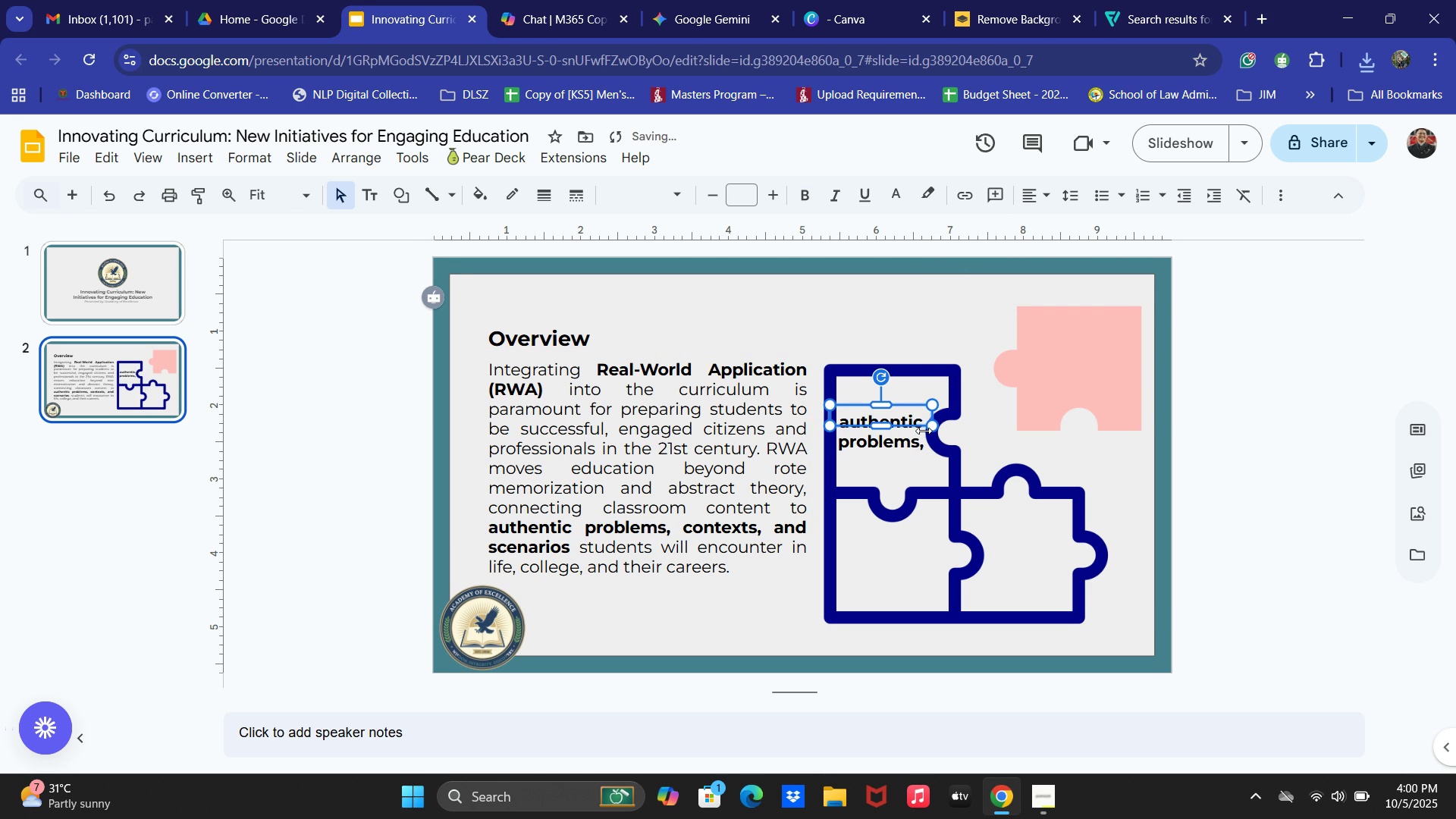 
key(ArrowUp)
 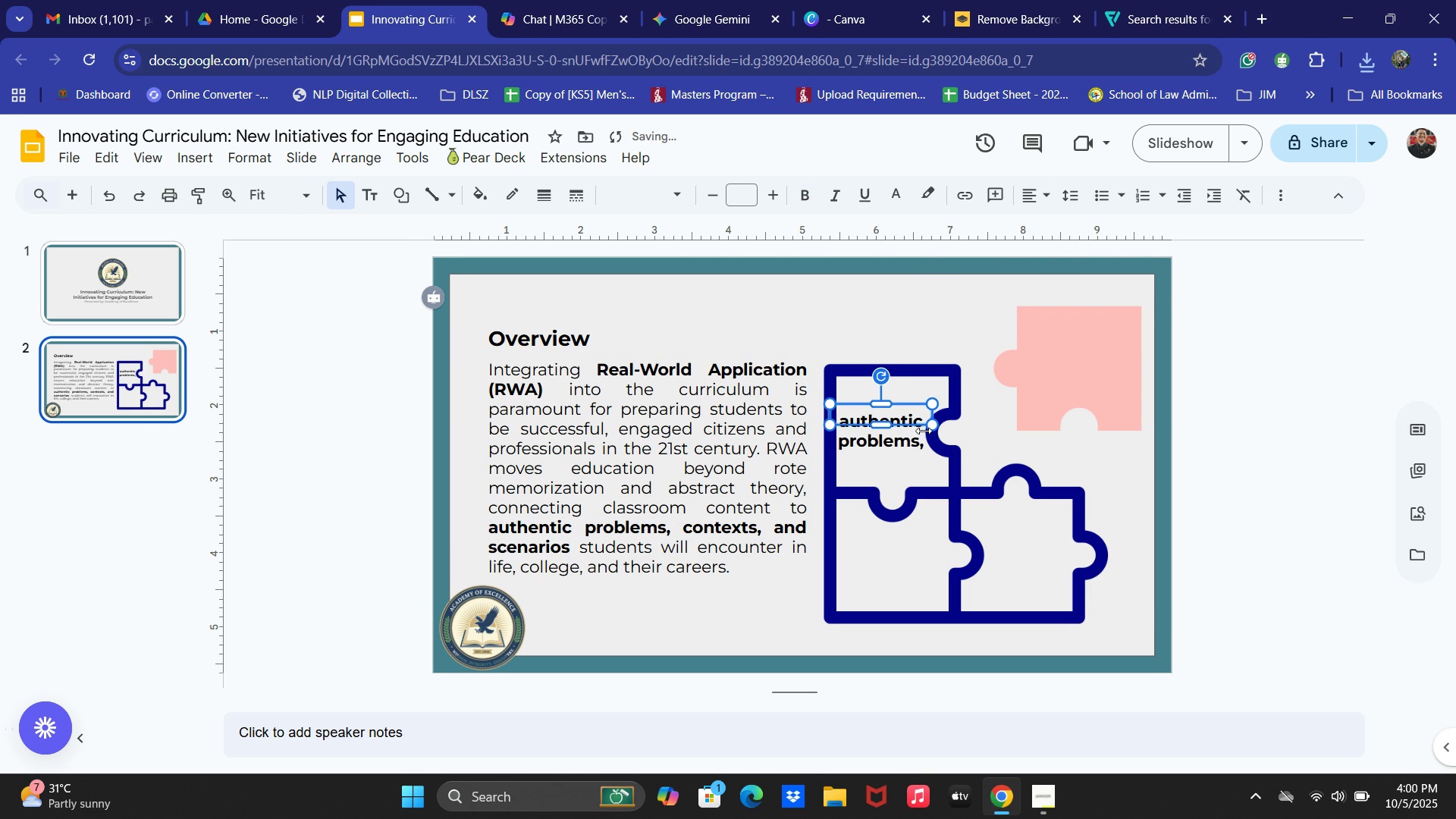 
key(ArrowUp)
 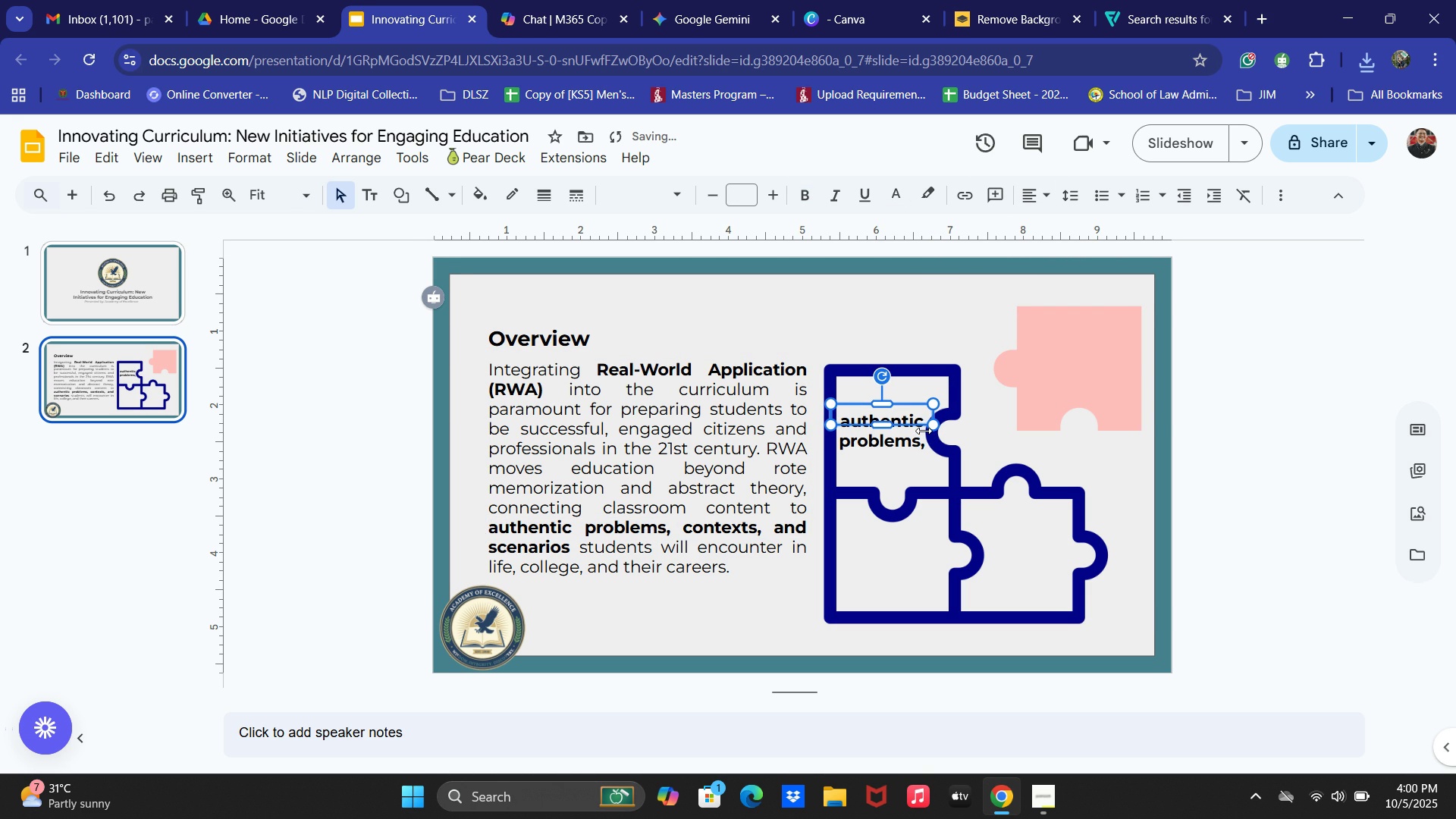 
key(ArrowRight)
 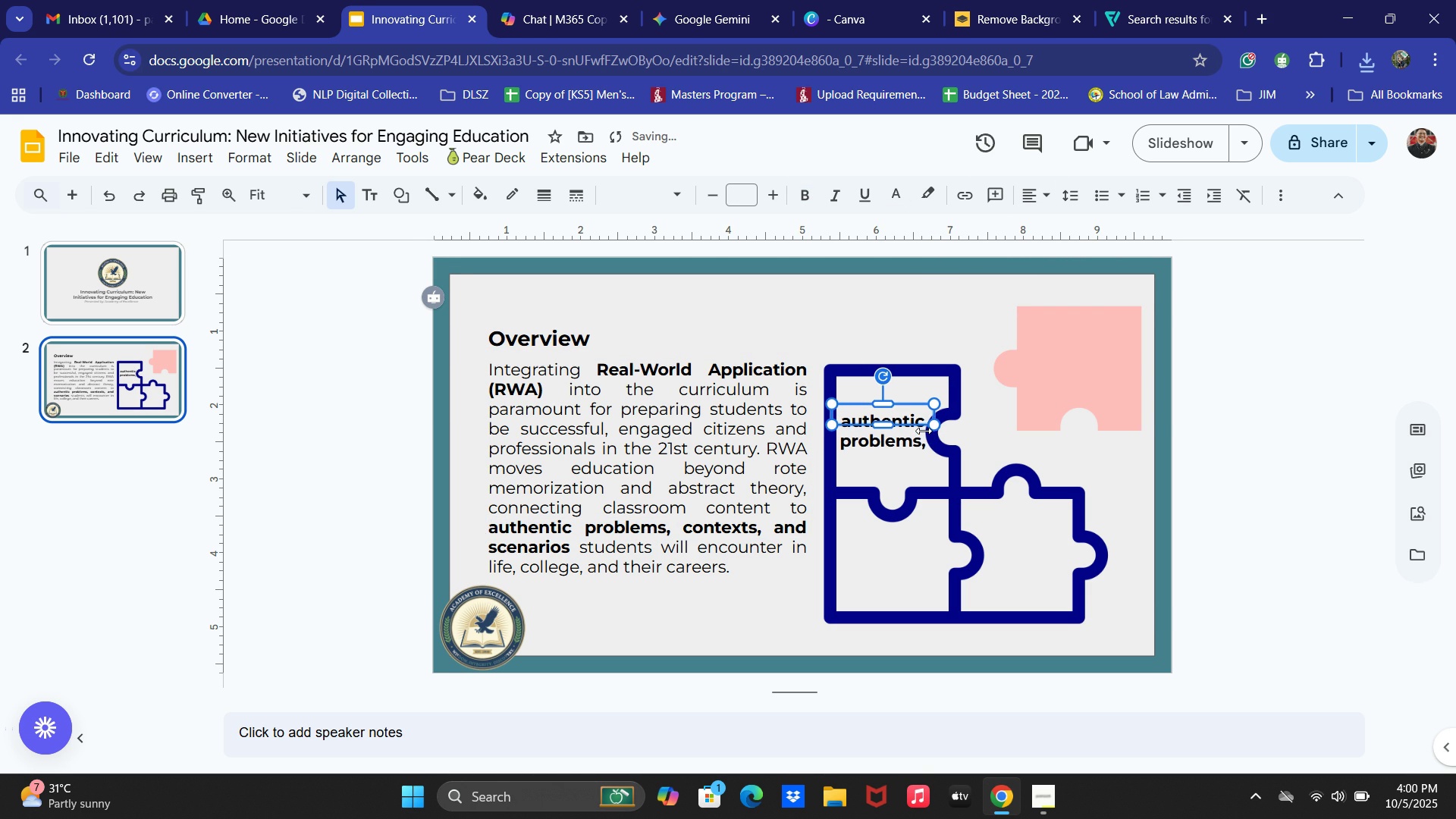 
key(ArrowRight)
 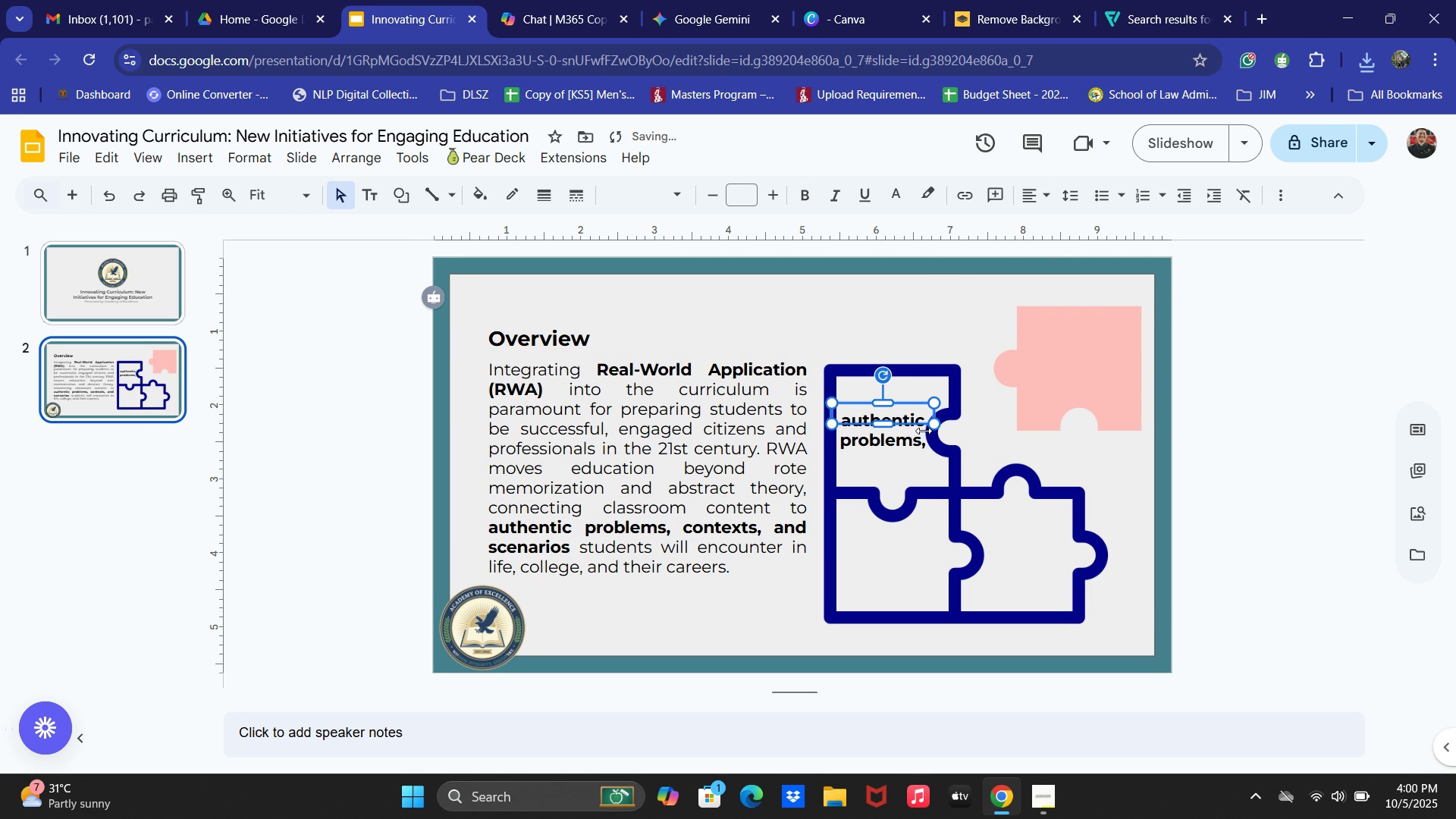 
key(ArrowUp)
 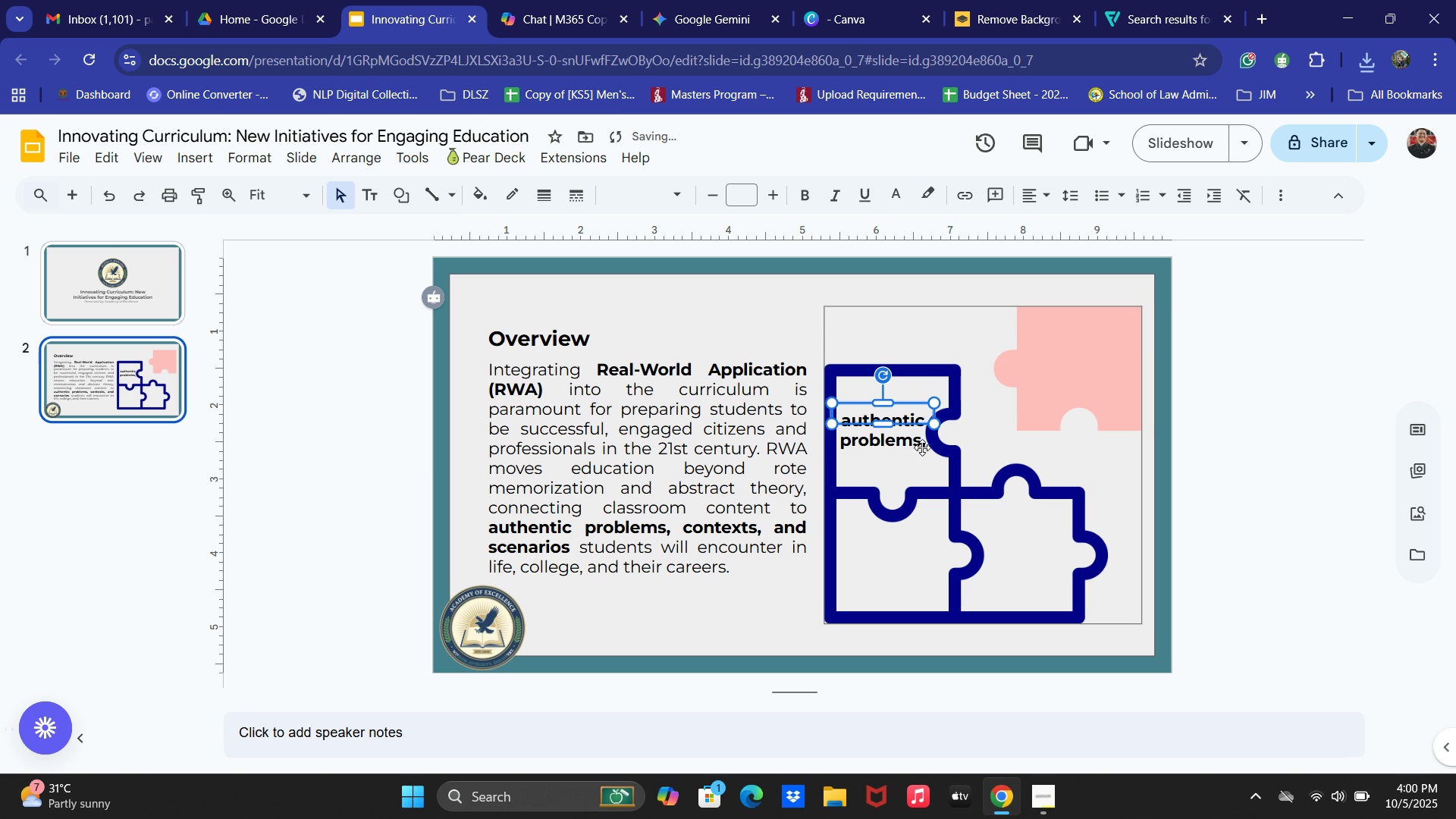 
left_click([923, 446])
 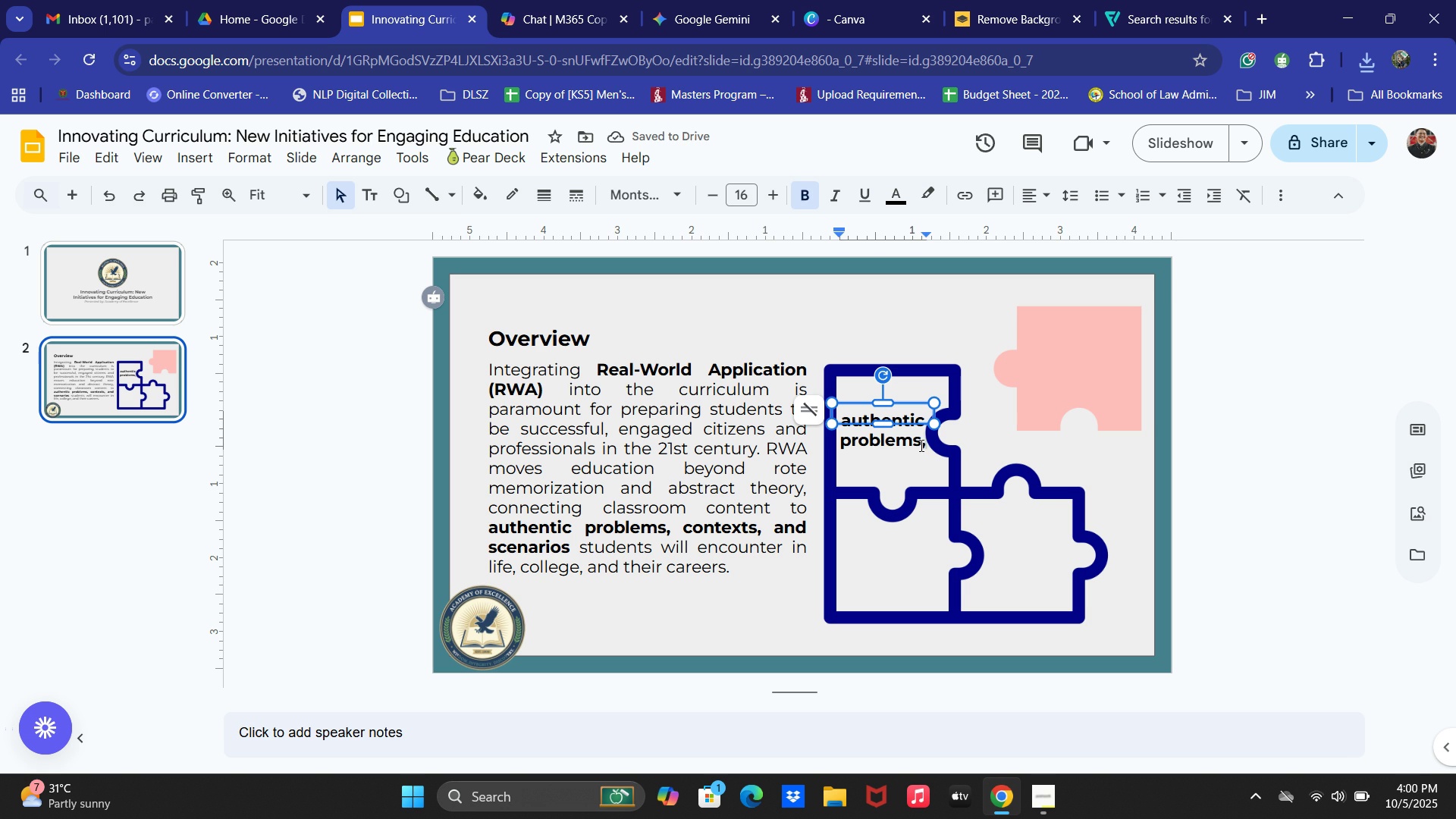 
key(Backspace)
 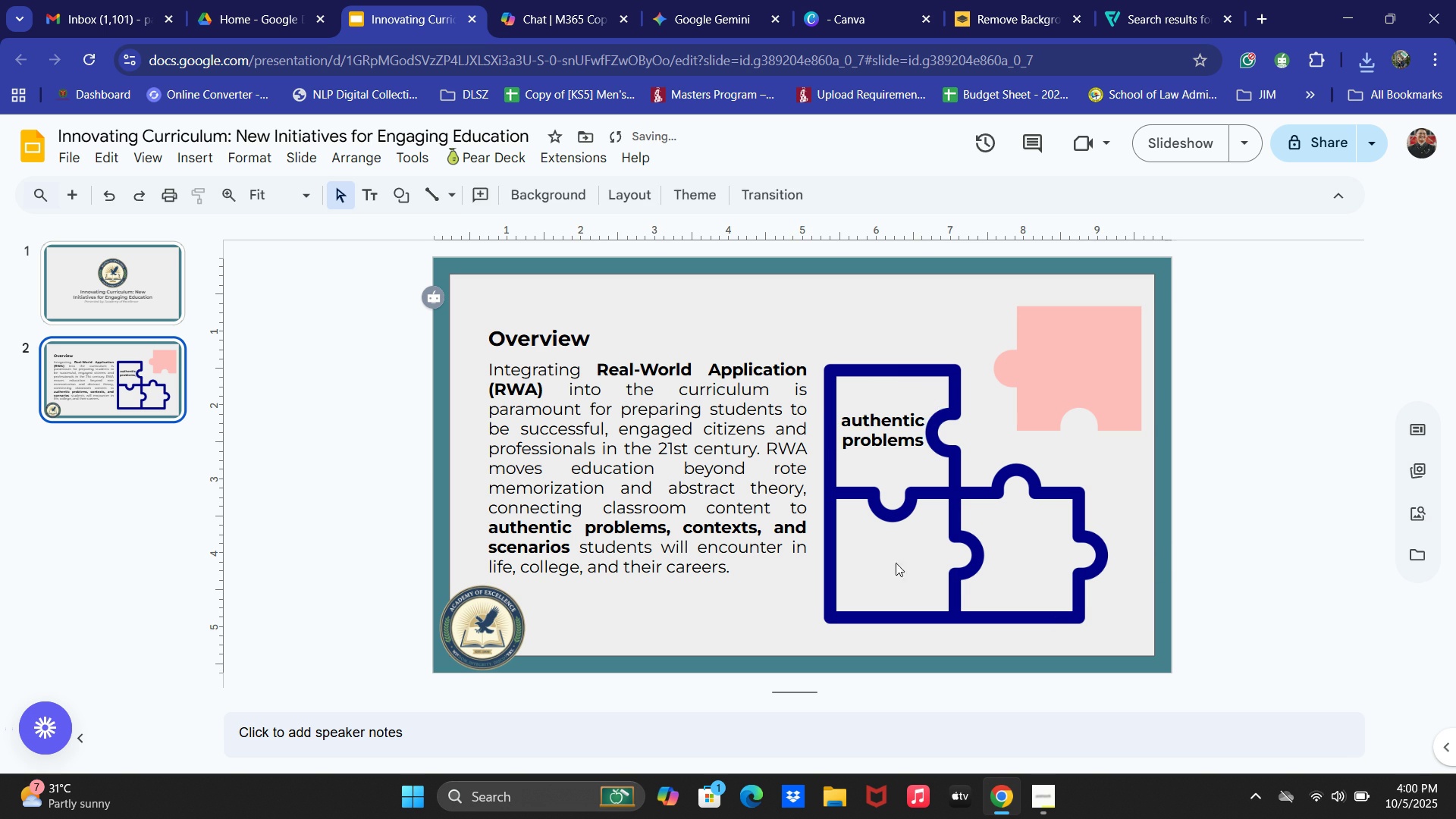 
left_click([882, 419])
 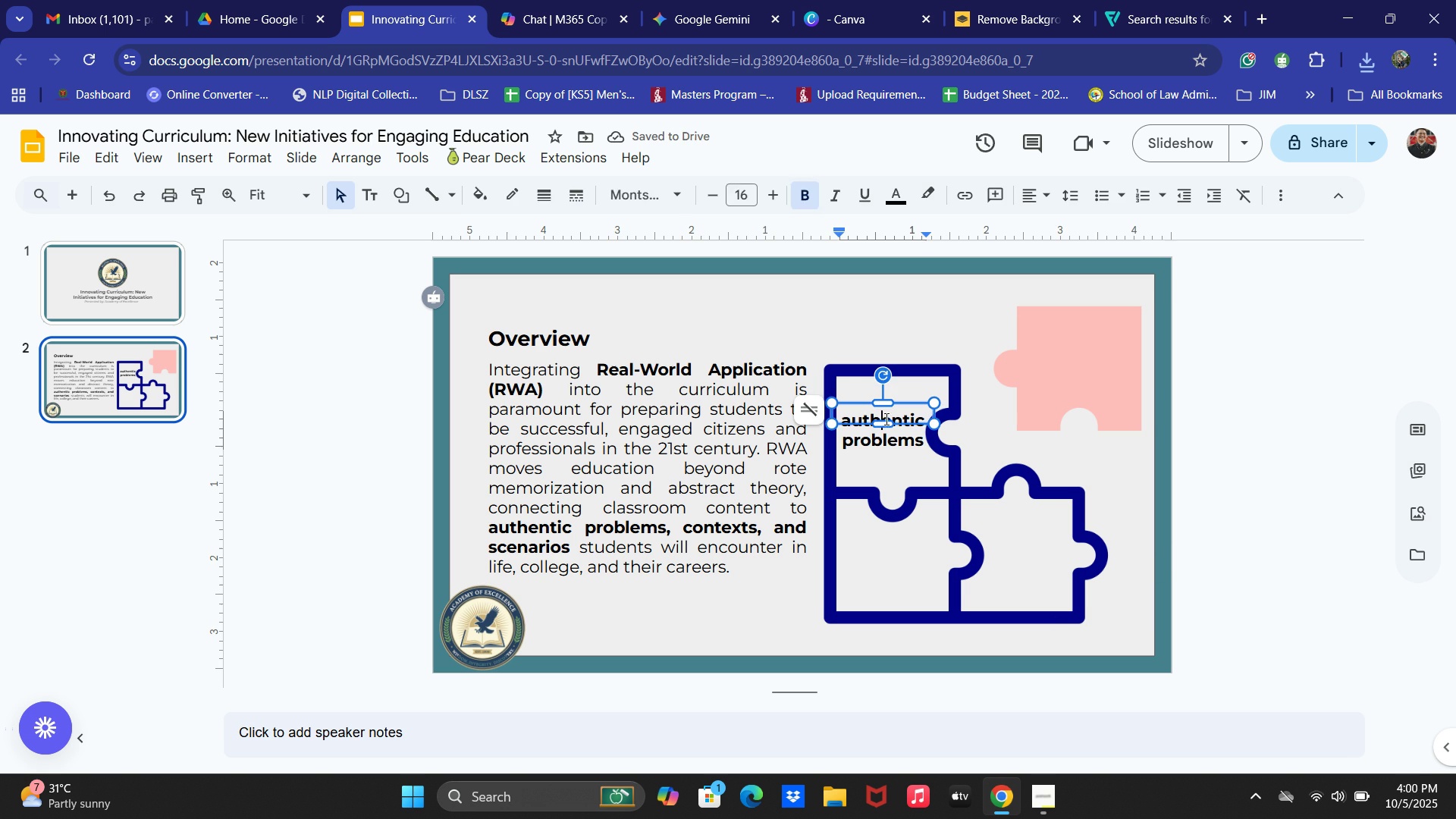 
key(Control+ControlLeft)
 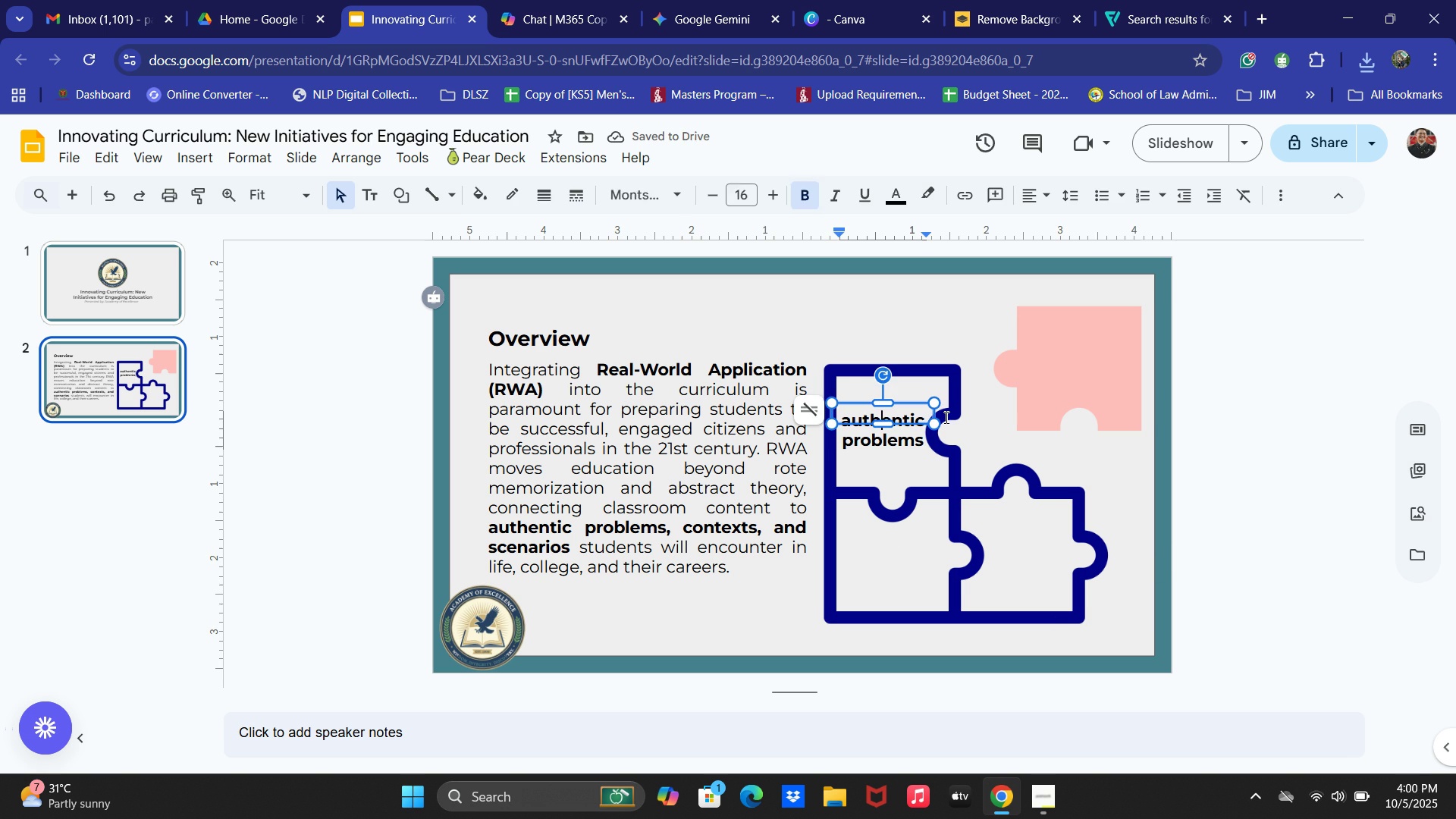 
key(Control+A)
 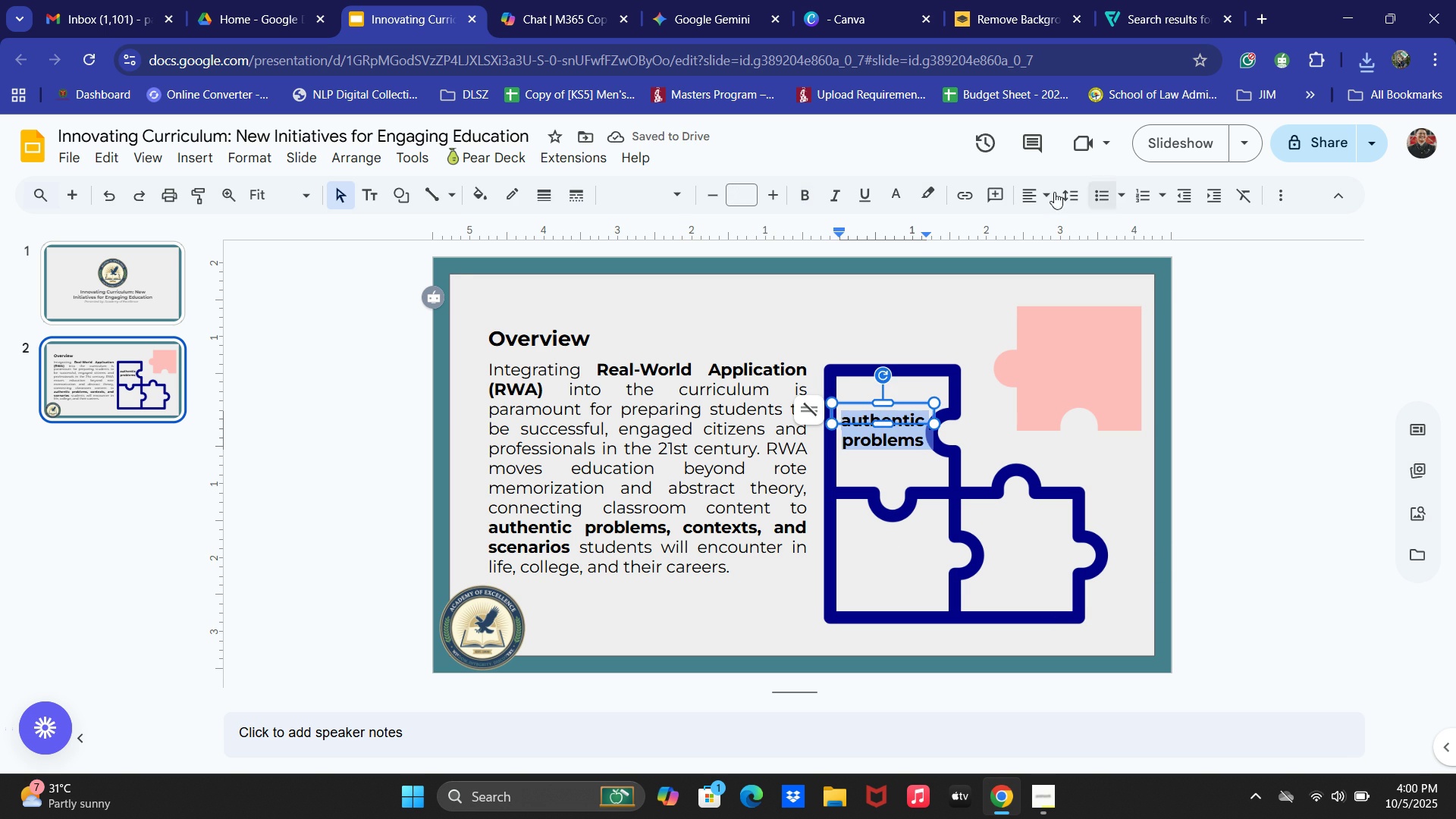 
left_click([1047, 191])
 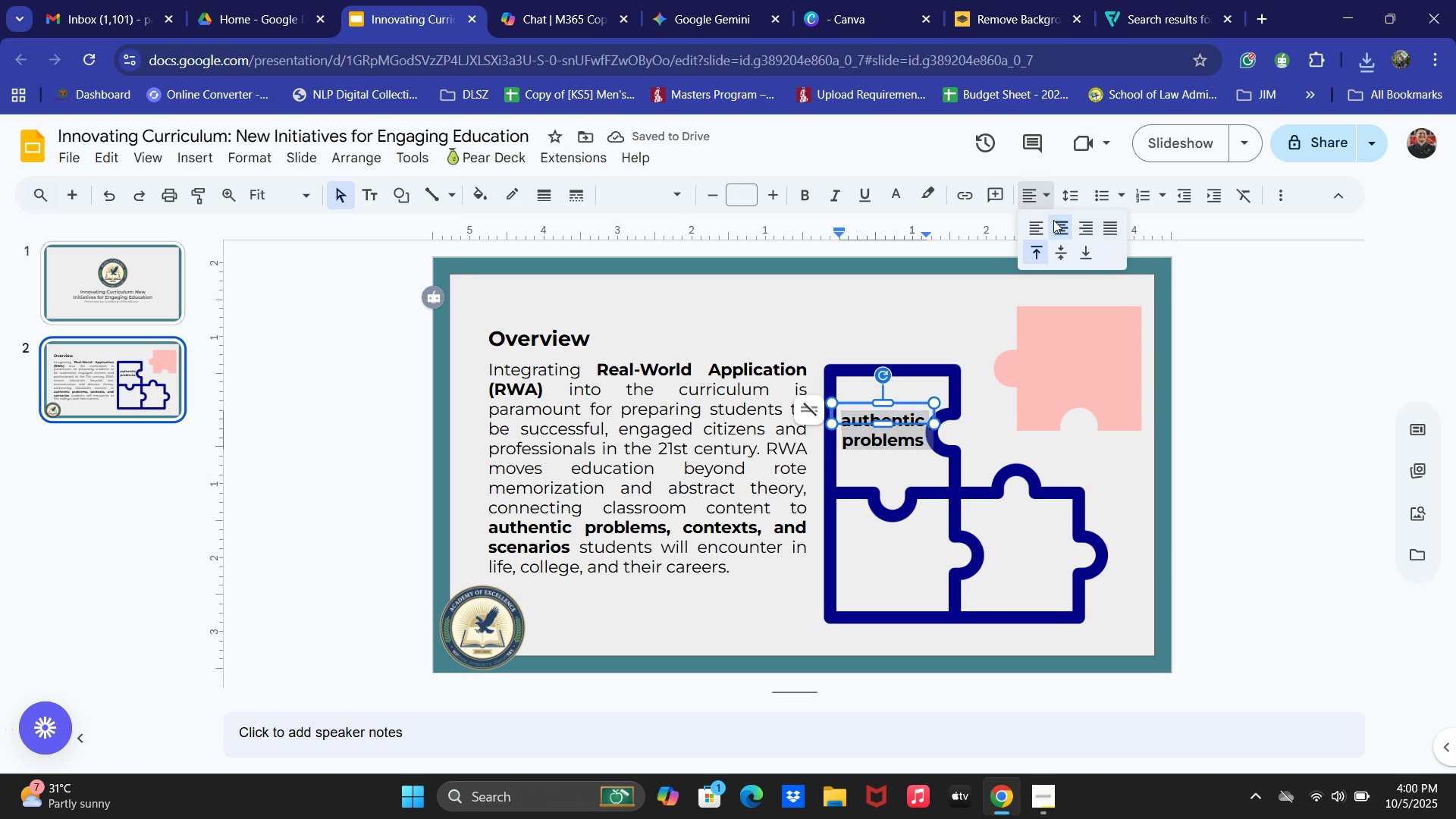 
left_click([1053, 220])
 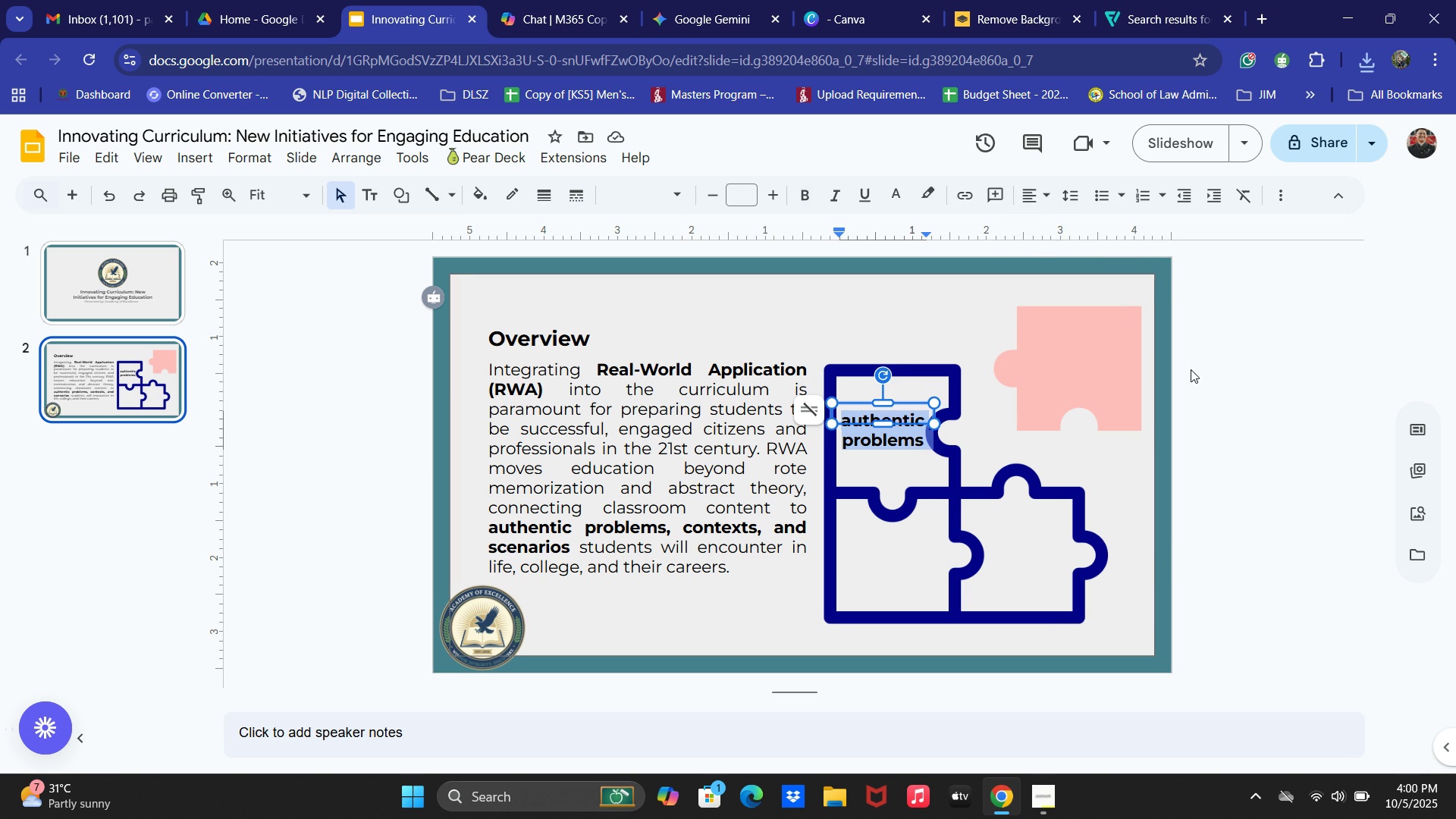 
left_click([1221, 400])
 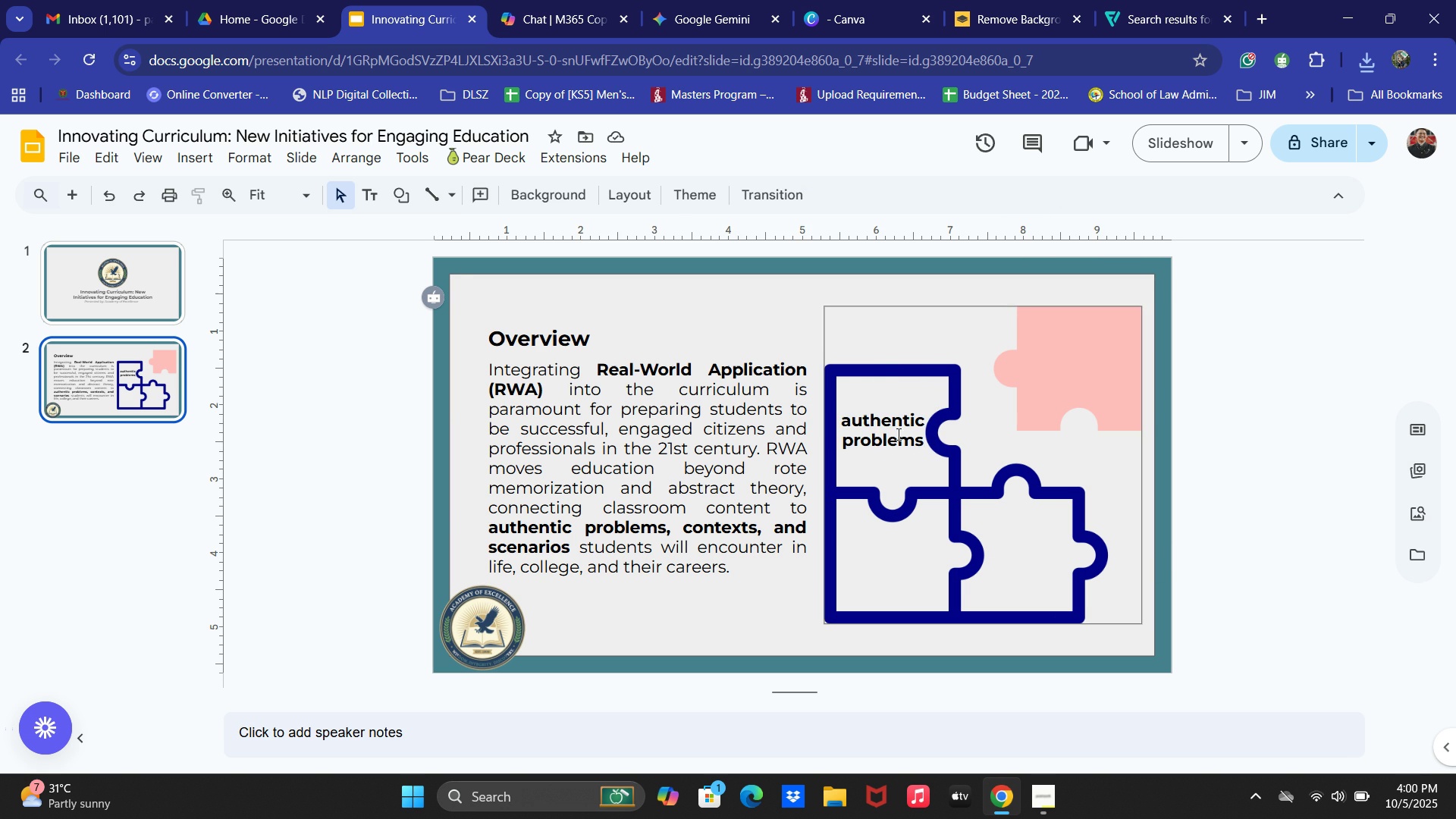 
left_click([893, 416])
 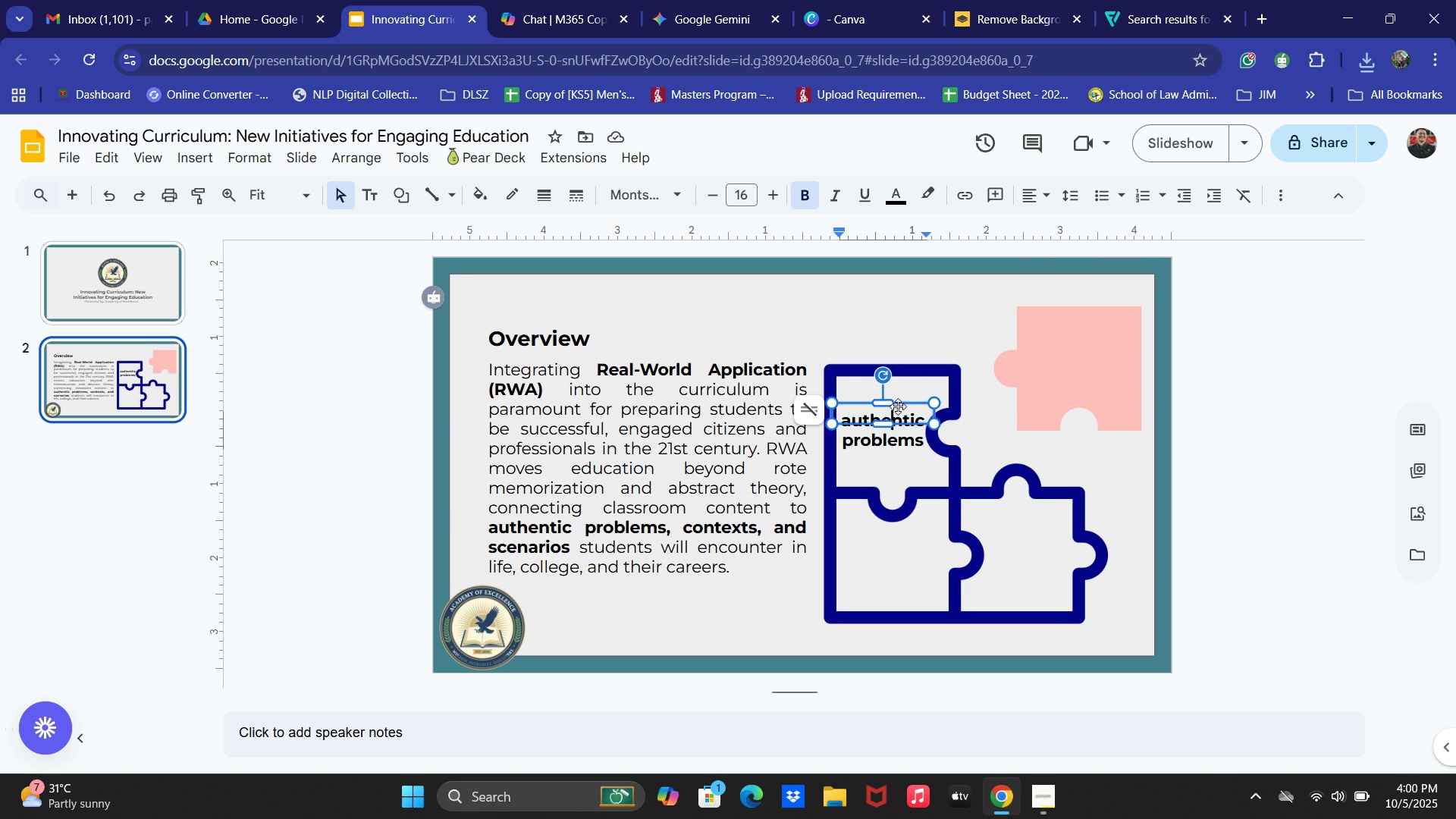 
left_click([901, 405])